 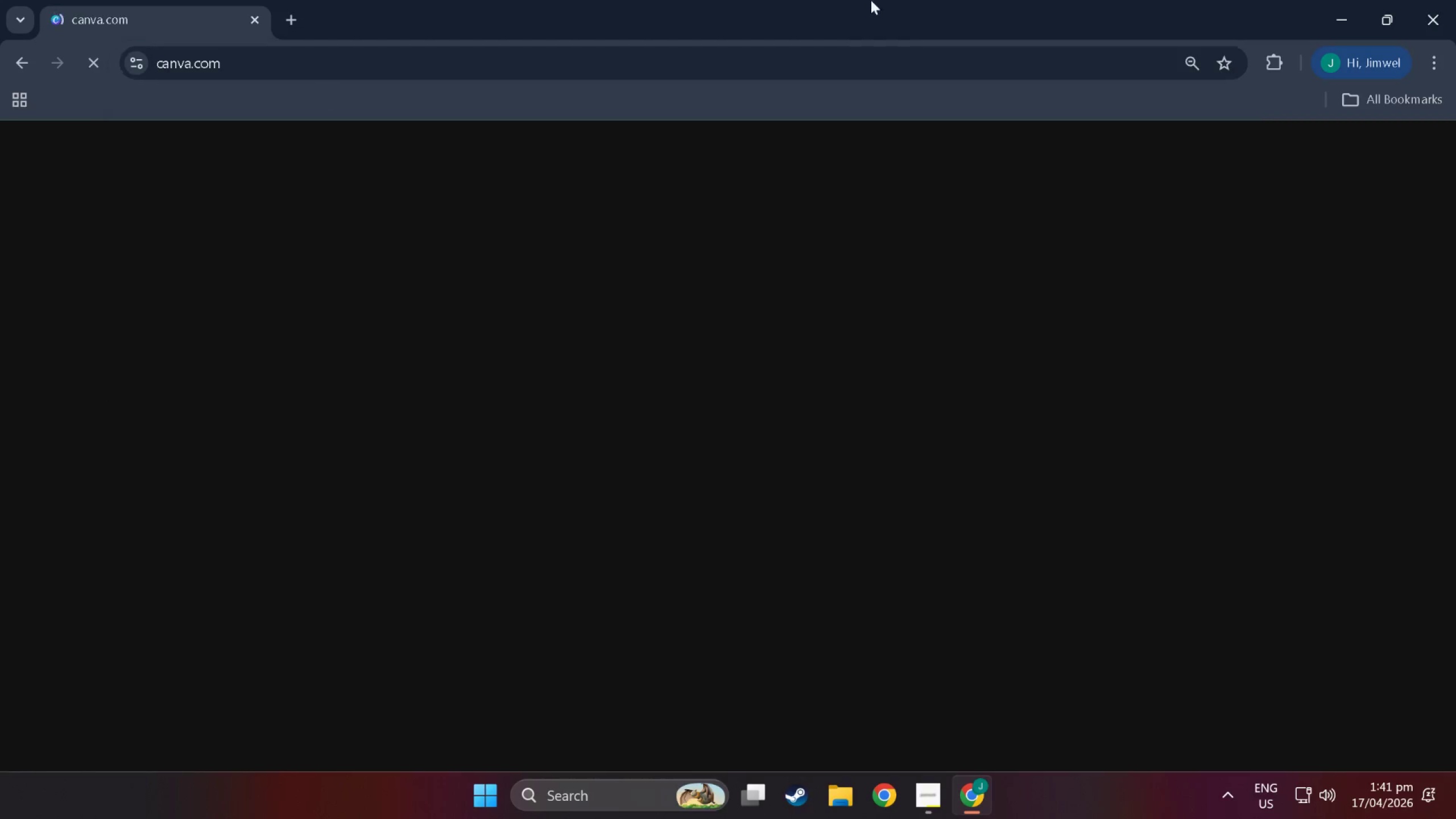 
mouse_move([756, 395])
 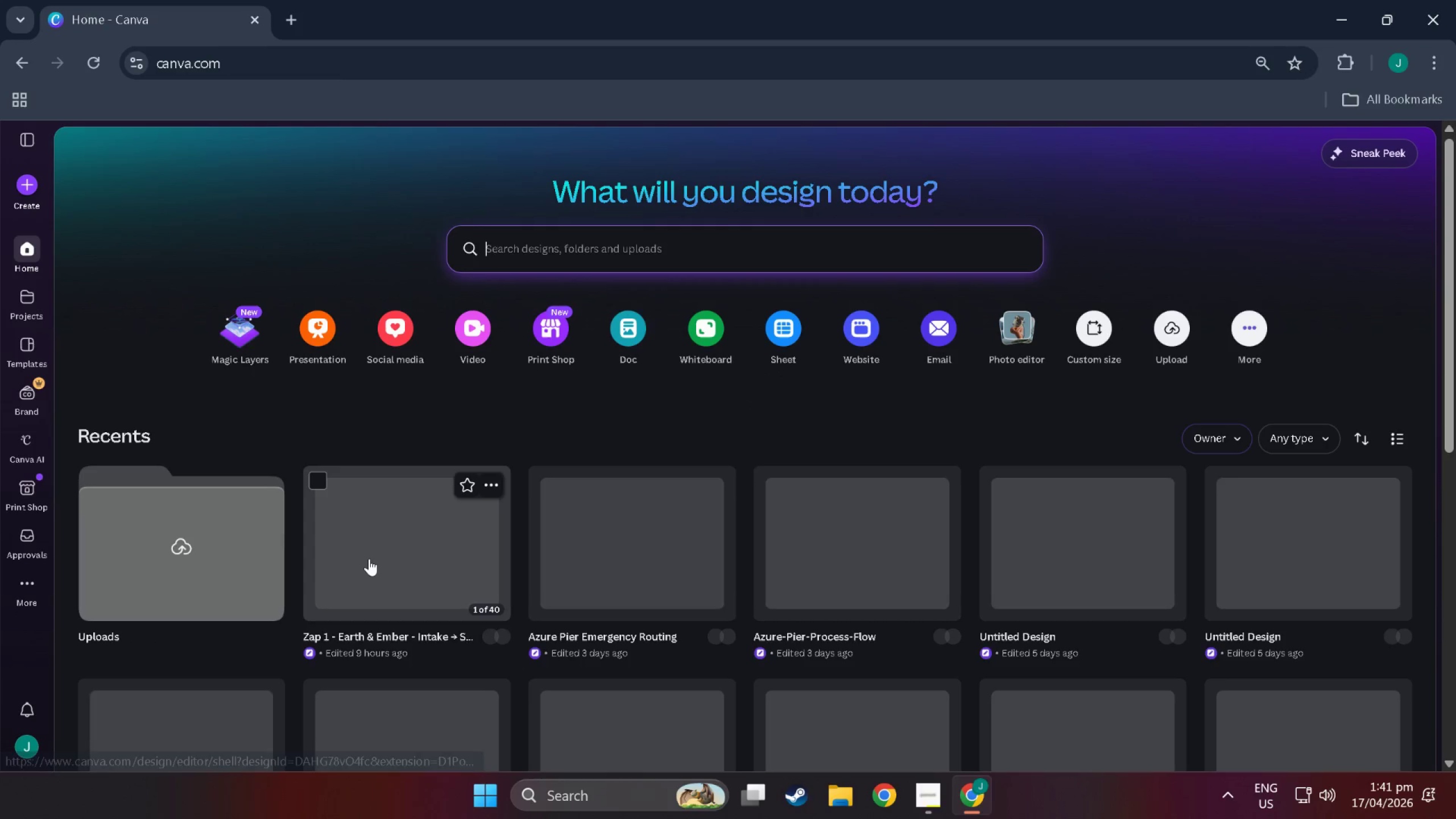 
left_click([369, 559])
 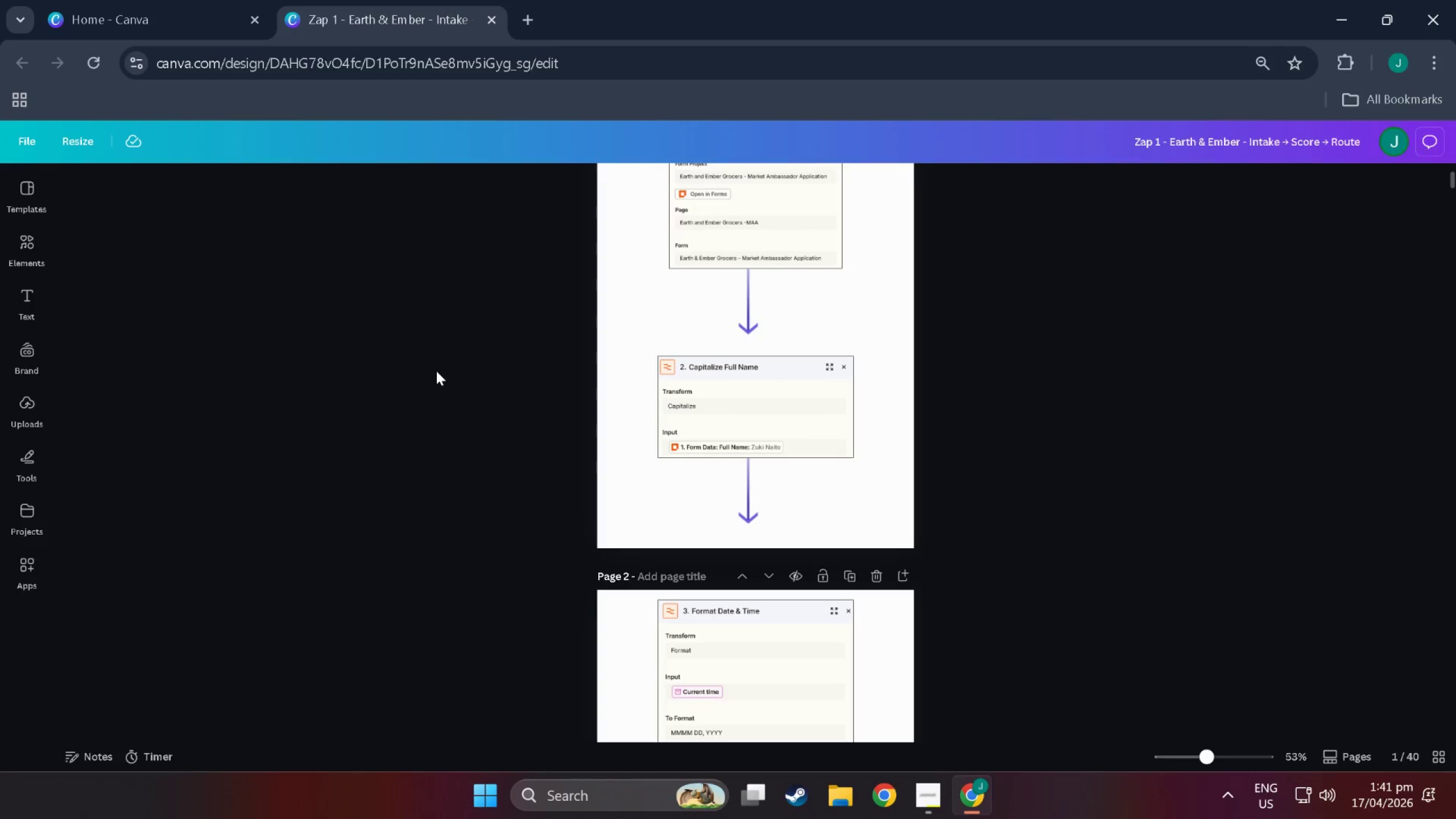 
scroll: coordinate [613, 537], scroll_direction: down, amount: 119.0
 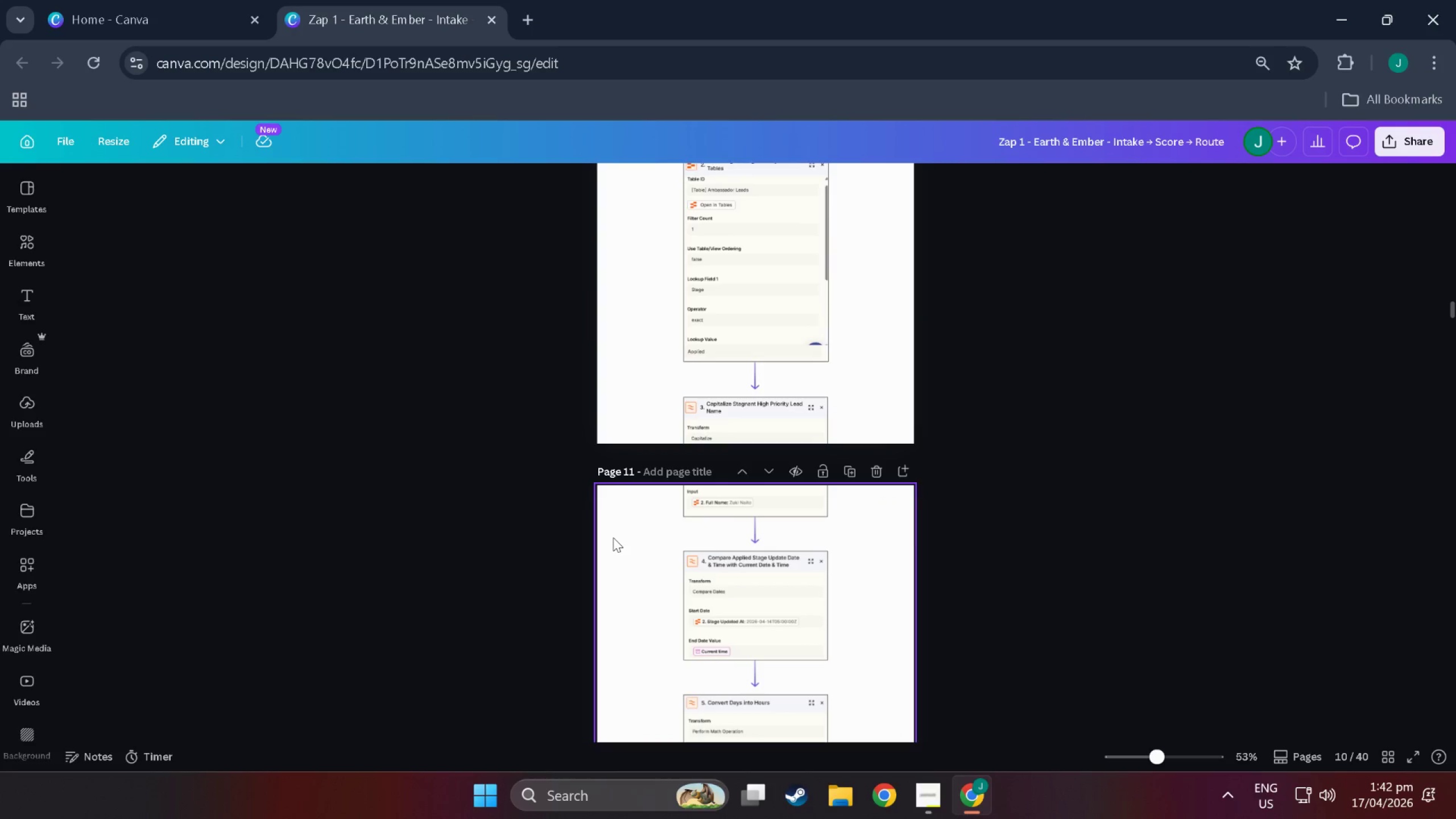 
hold_key(key=AltLeft, duration=0.37)
 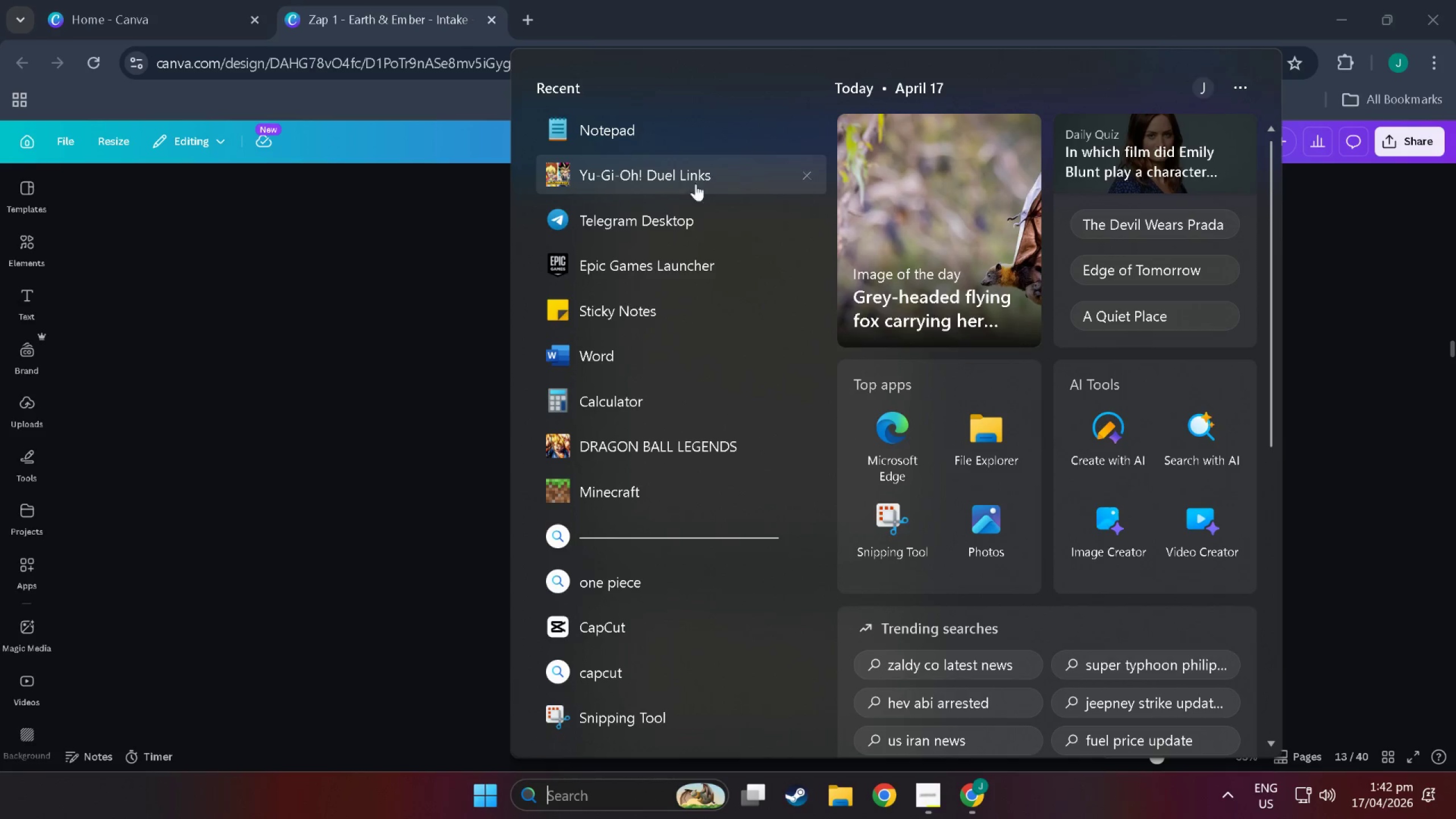 
scroll: coordinate [623, 538], scroll_direction: down, amount: 41.0
 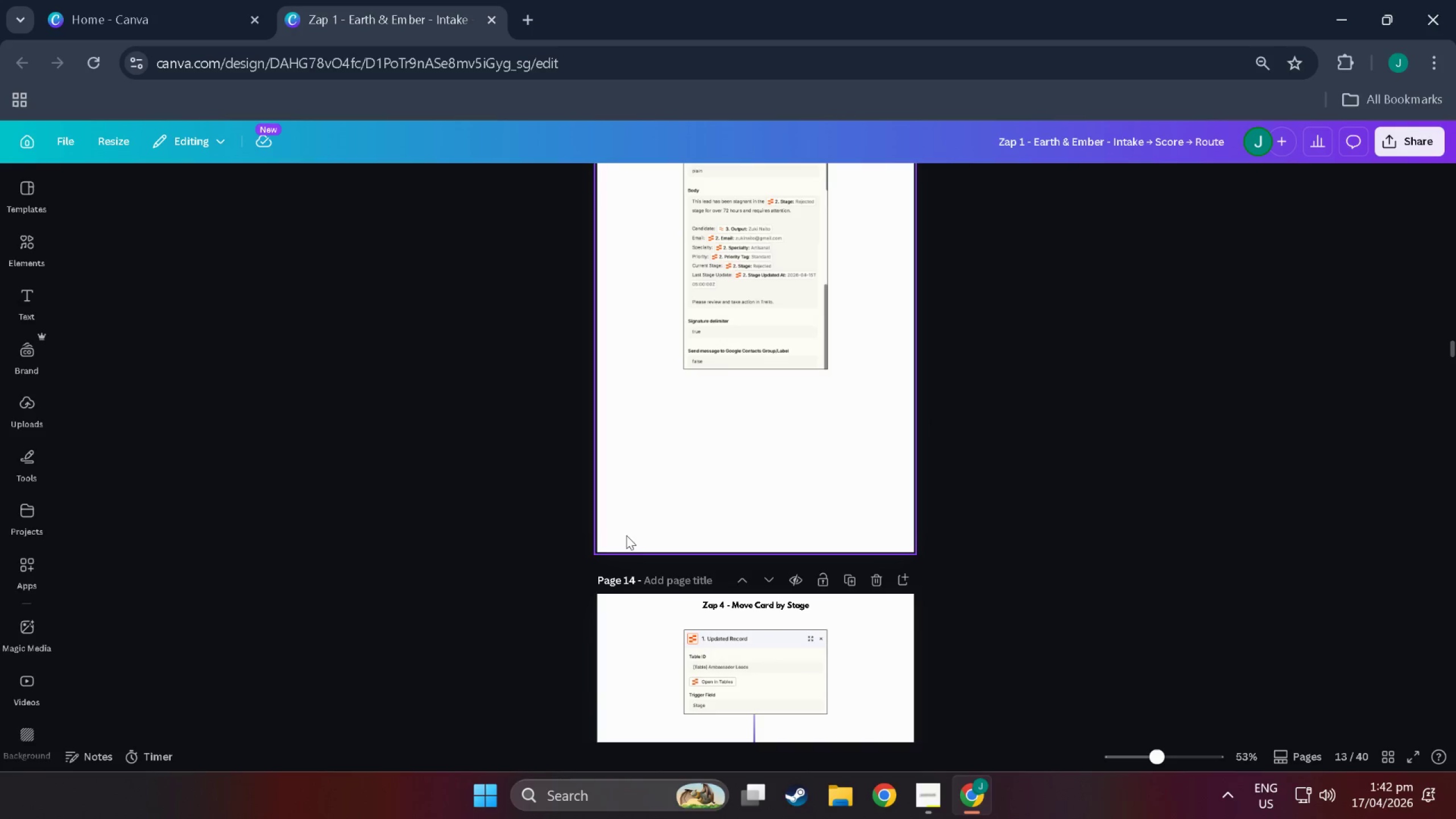 
left_click([658, 126])
 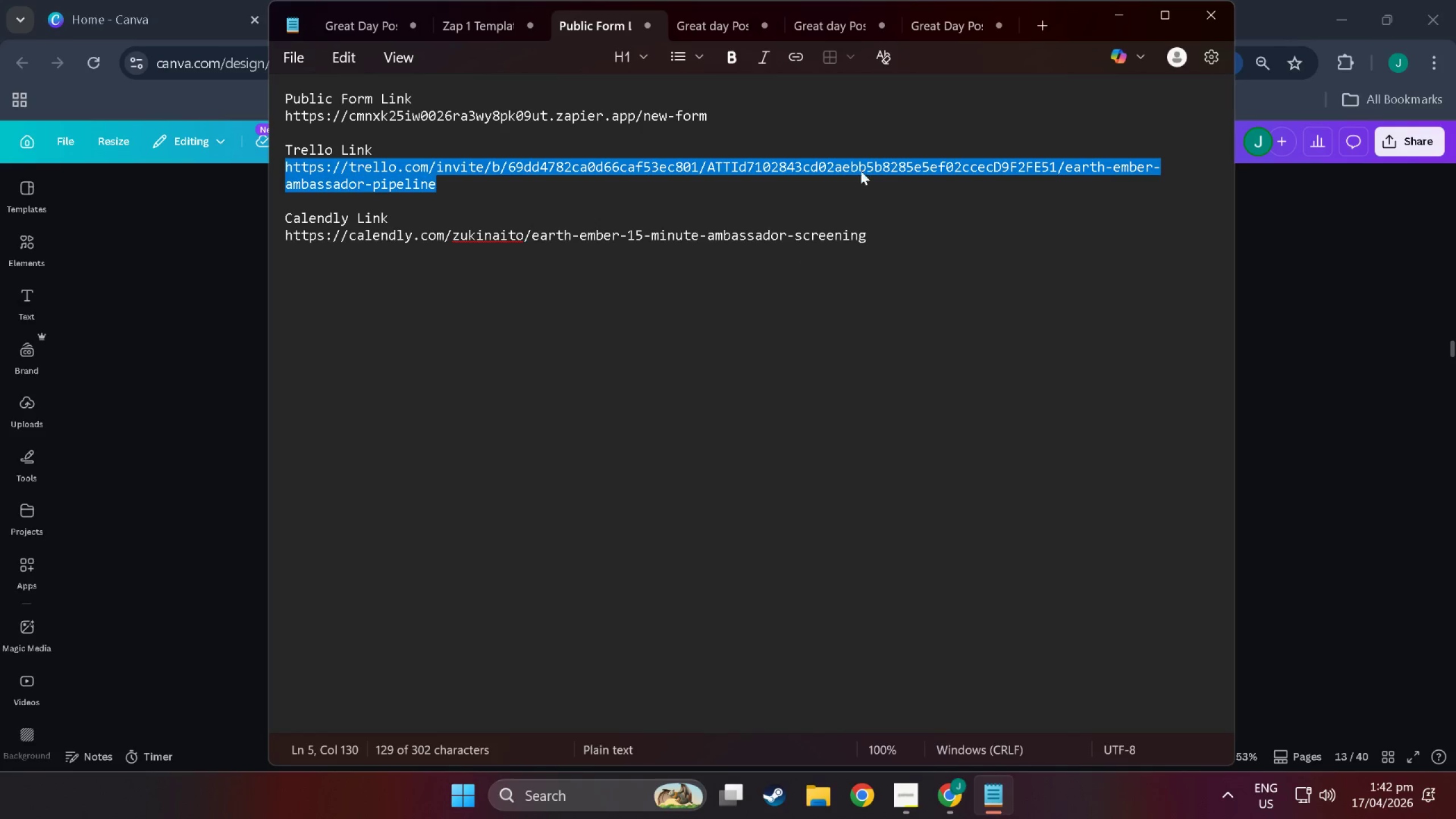 
left_click([959, 17])
 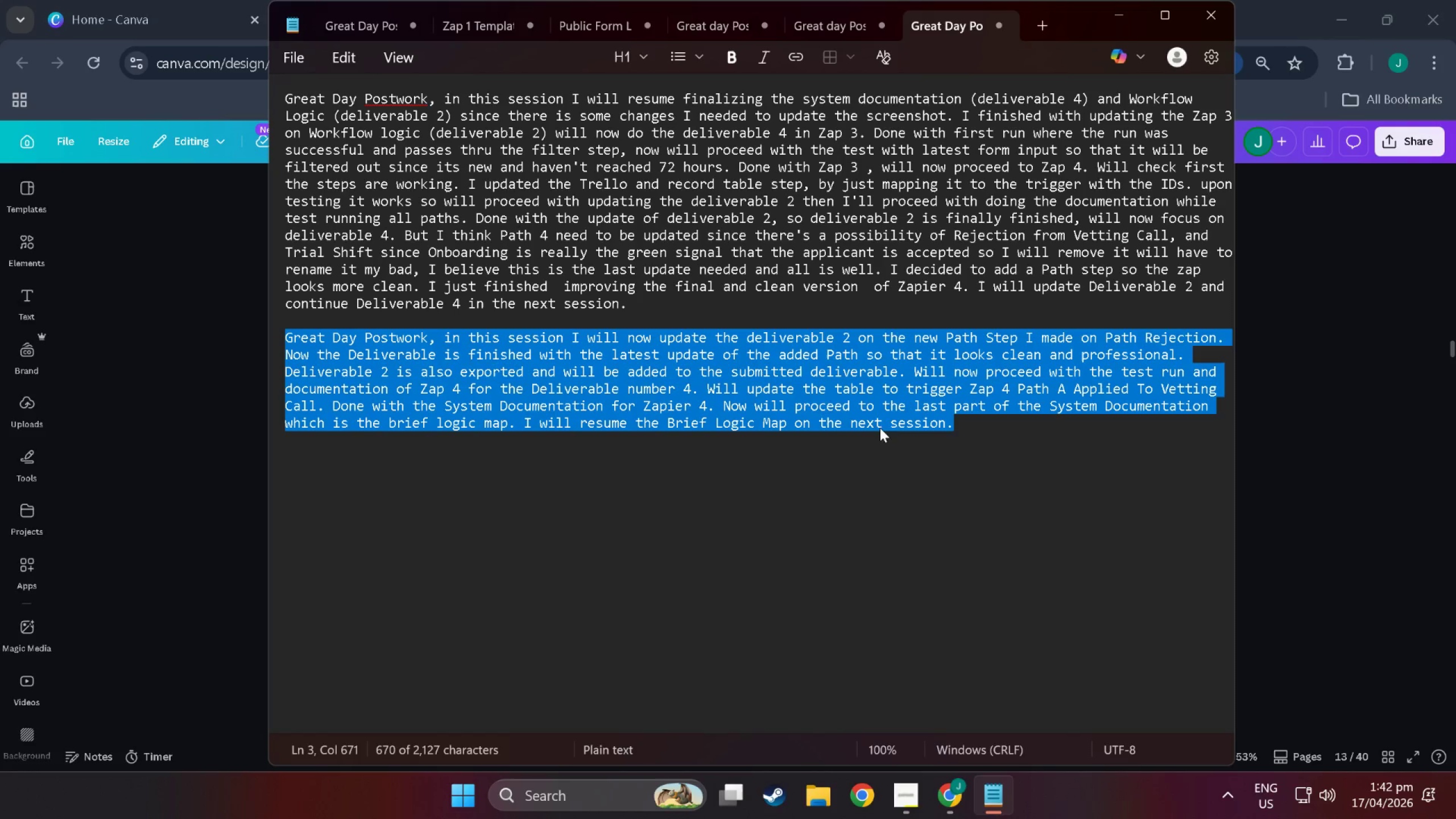 
left_click([1040, 453])
 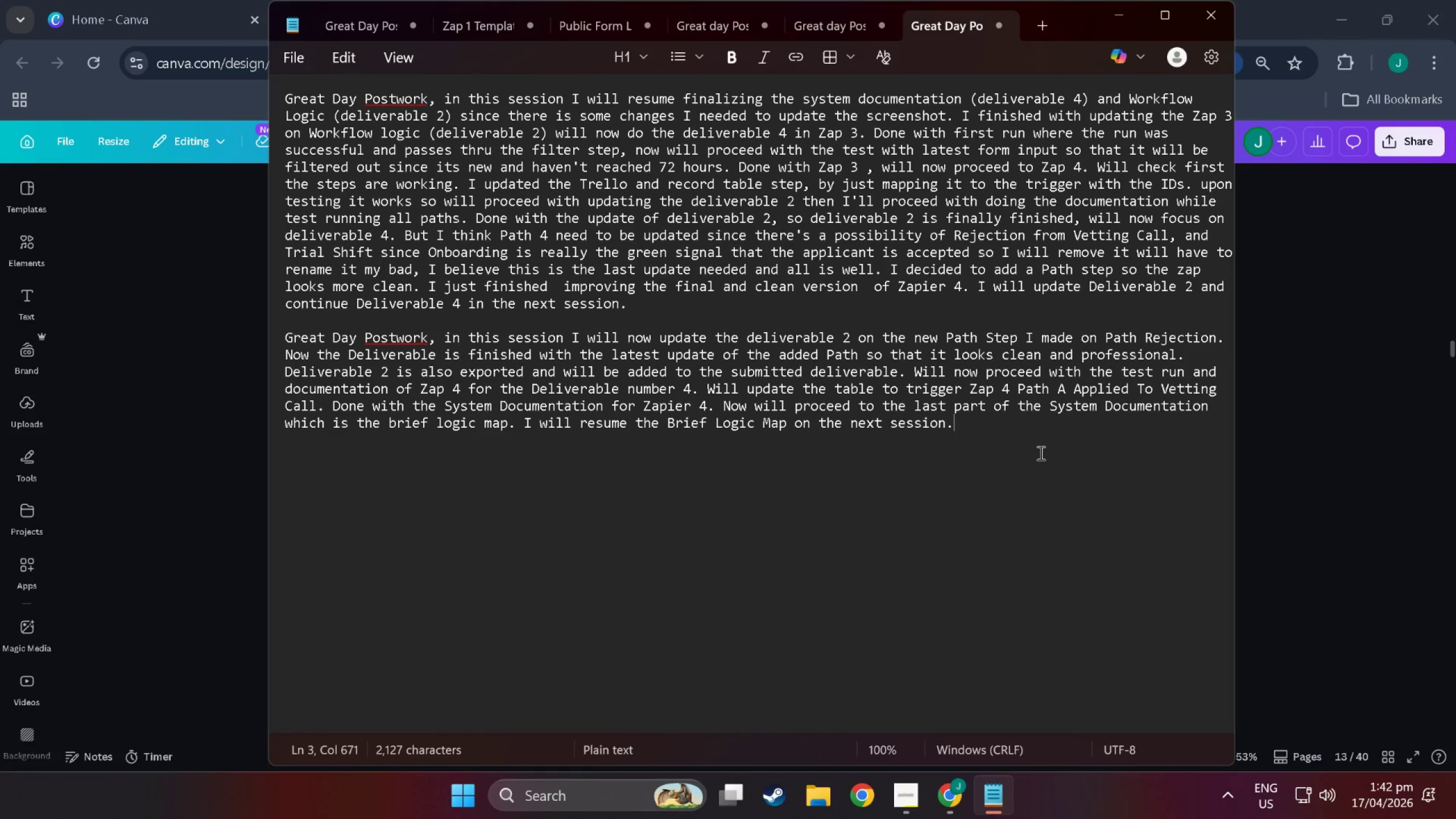 
key(NumpadEnter)
key(NumpadEnter)
type(Great Day Postworkm)
key(Backspace)
type(, in this session IO)
key(Backspace)
type( will continue with t)
key(Backspace)
type(The NB)
key(Backspace)
key(Backspace)
key(Backspace)
key(Backspace)
key(Backspace)
key(Backspace)
type(the Brief Logic Map of )
key(Backspace)
key(Backspace)
key(Backspace)
key(Backspace)
type(.)
 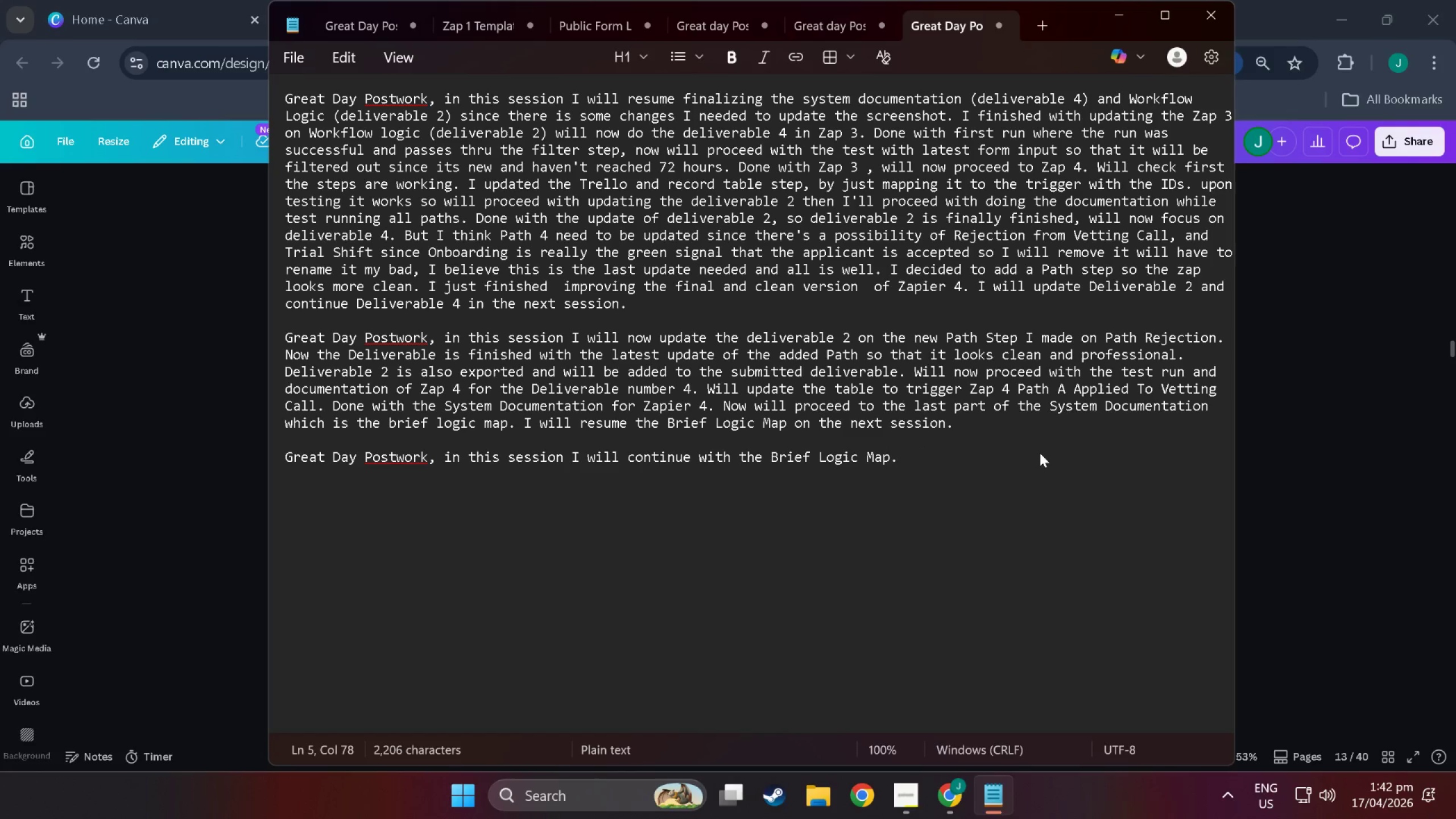 
key(Alt+AltLeft)
 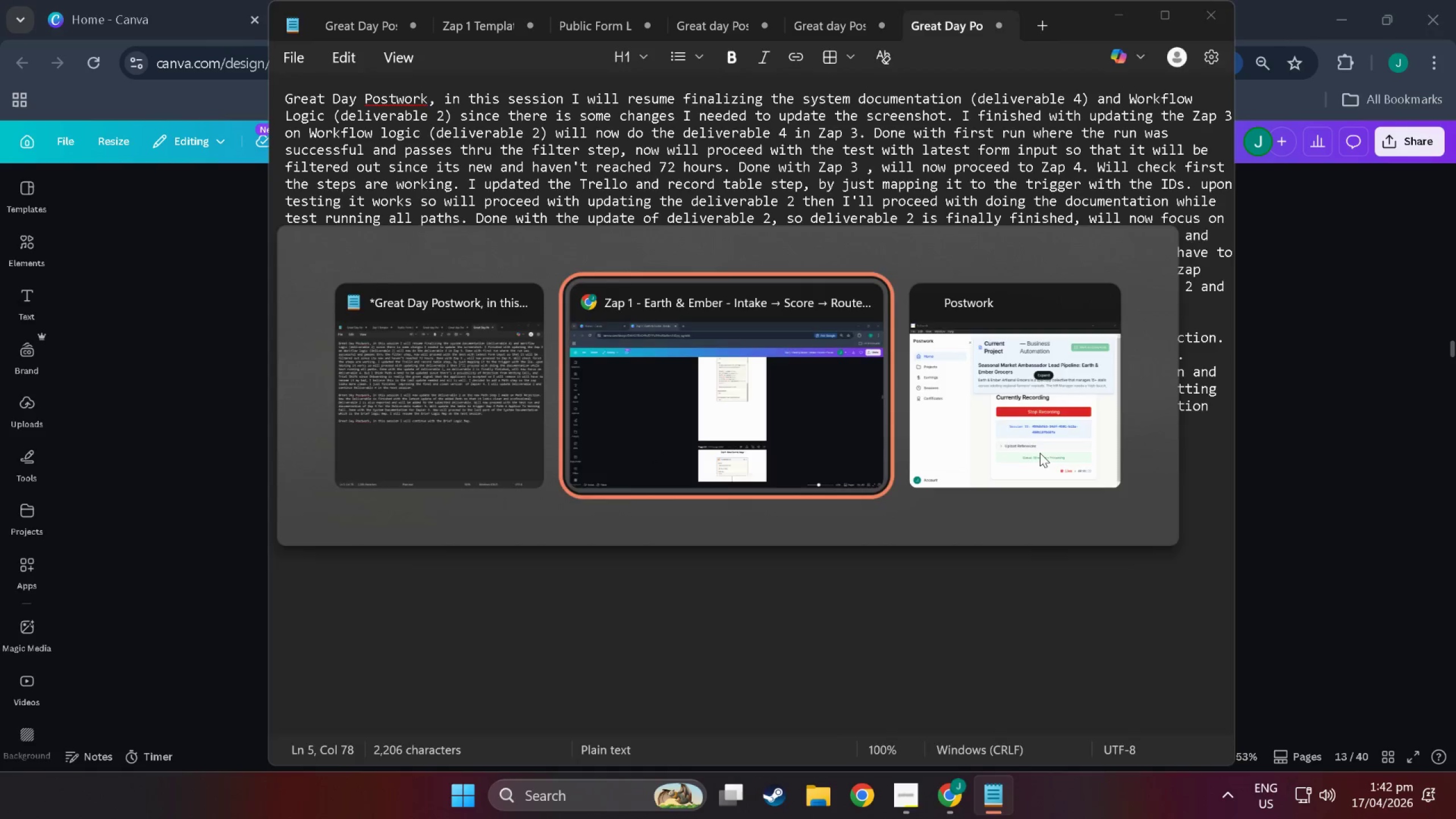 
key(Alt+Tab)
 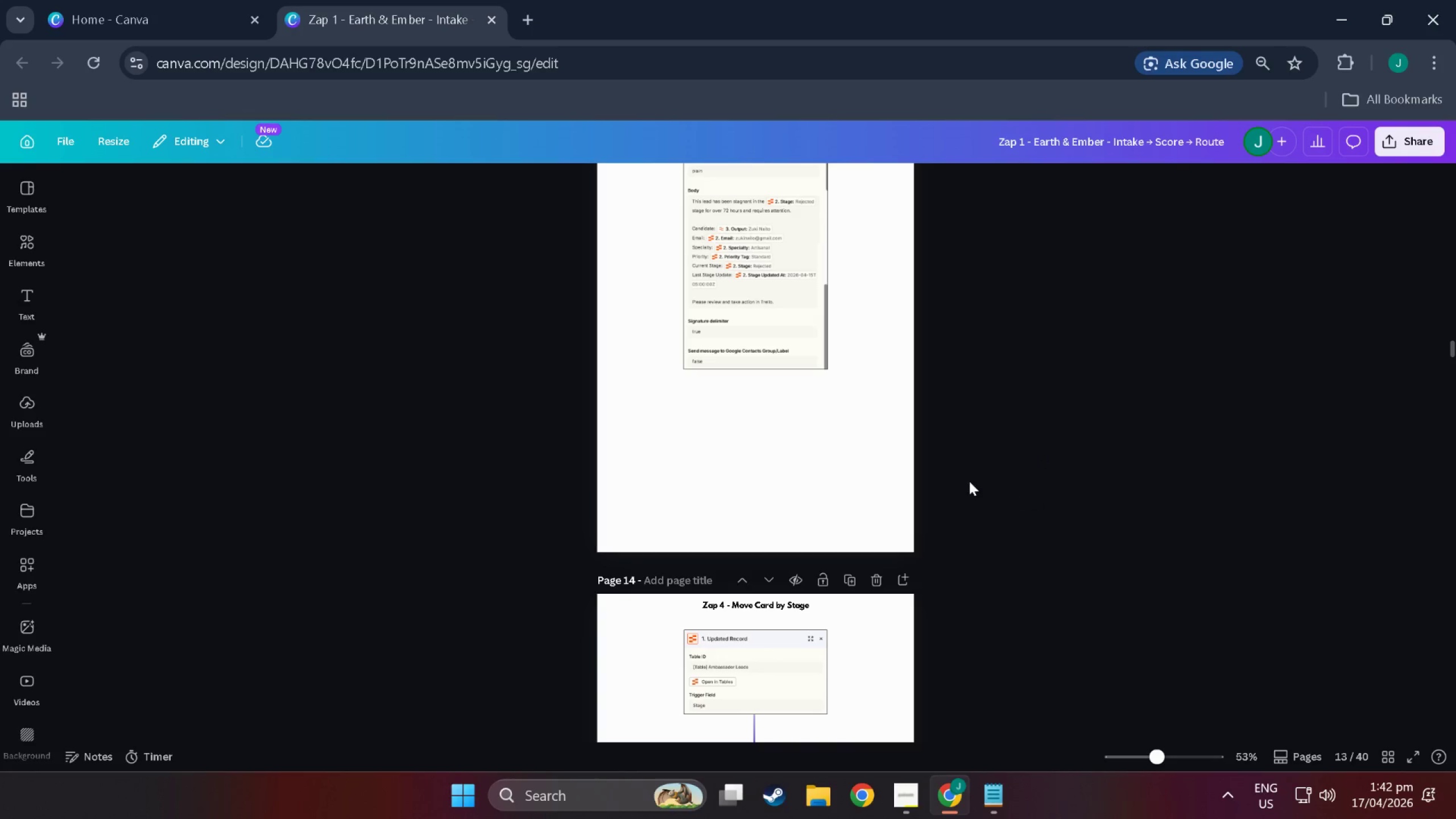 
scroll: coordinate [868, 497], scroll_direction: down, amount: 130.0
 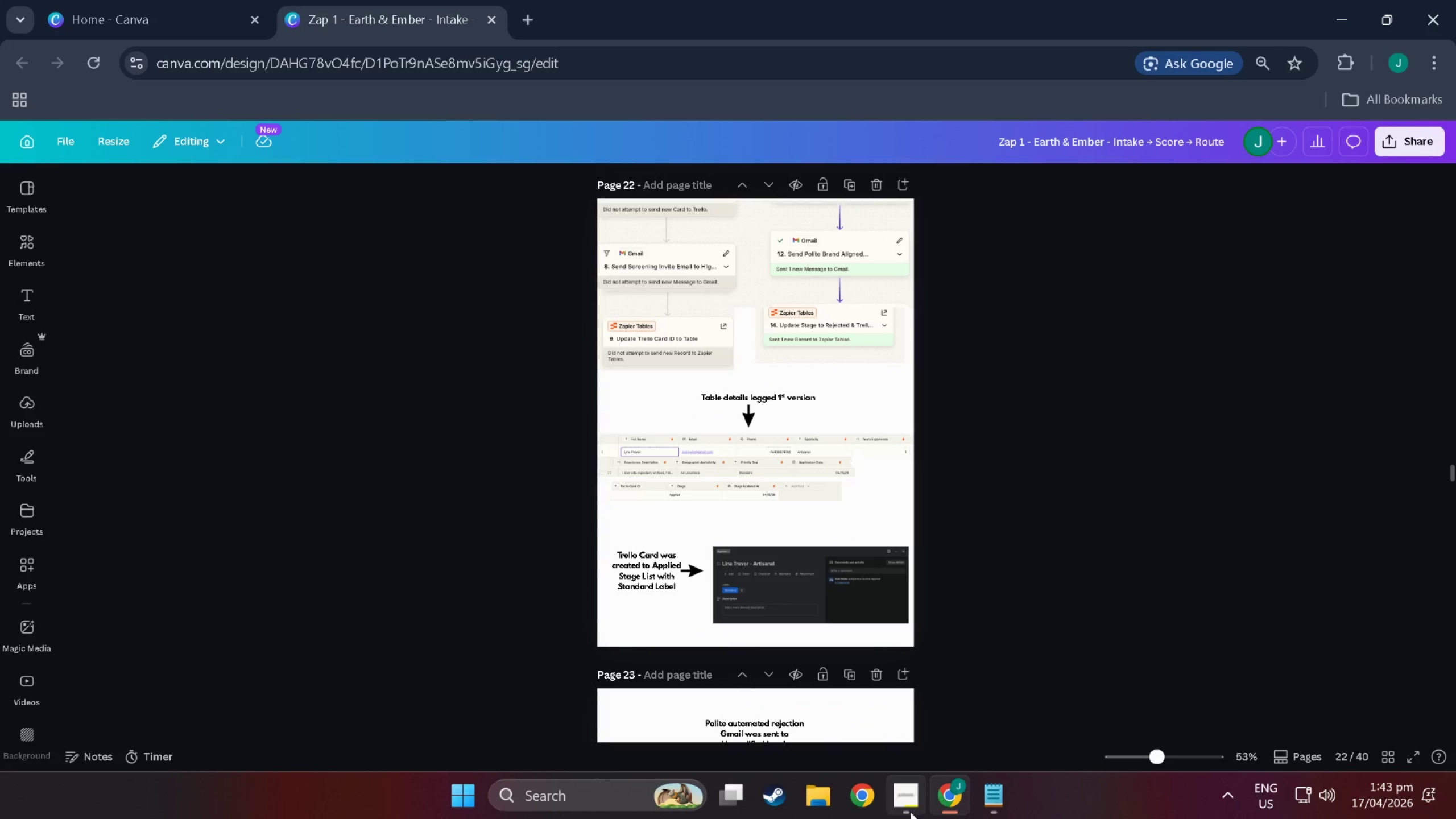 
left_click([910, 813])